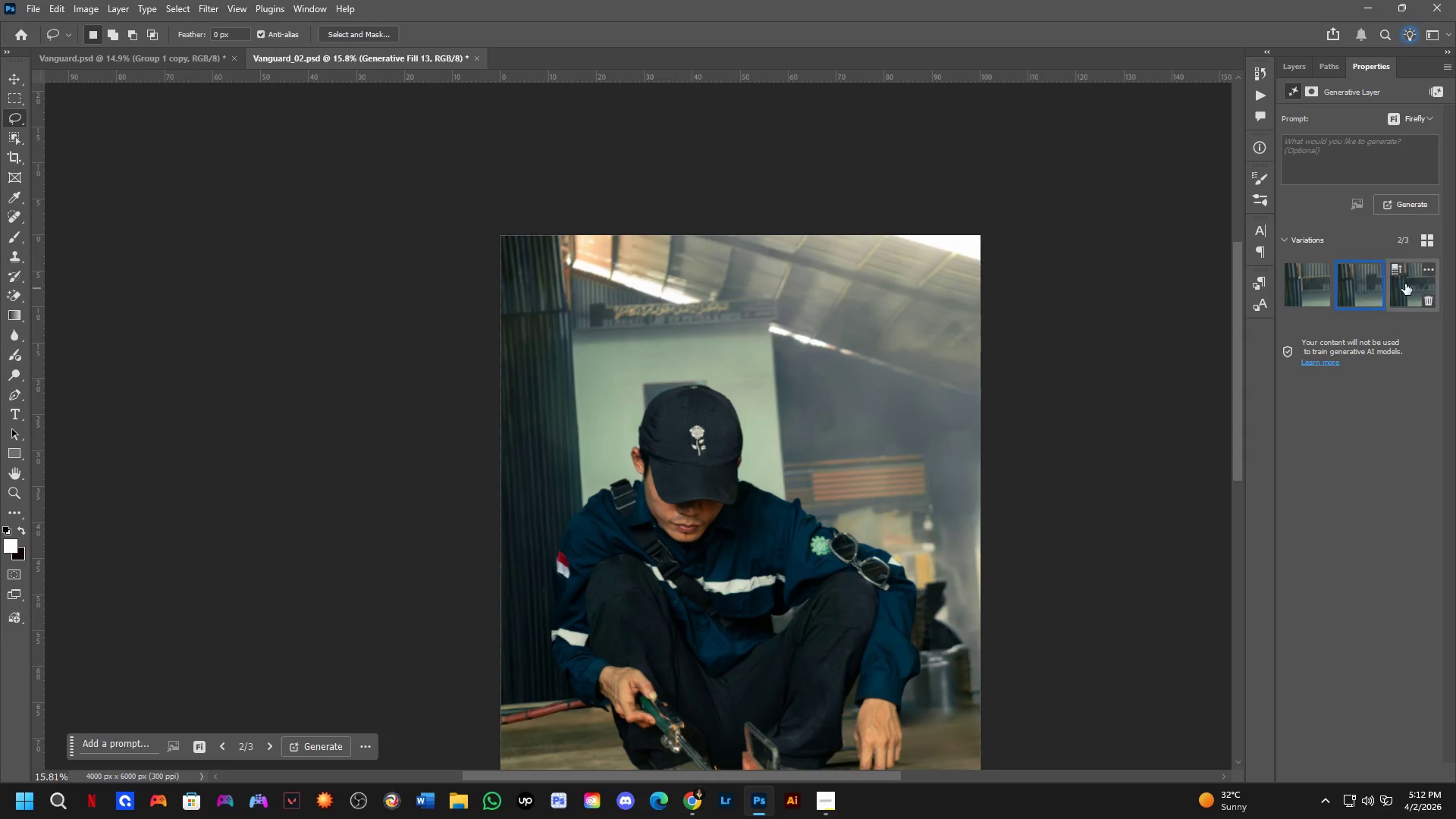 
scroll: coordinate [661, 483], scroll_direction: down, amount: 2.0
 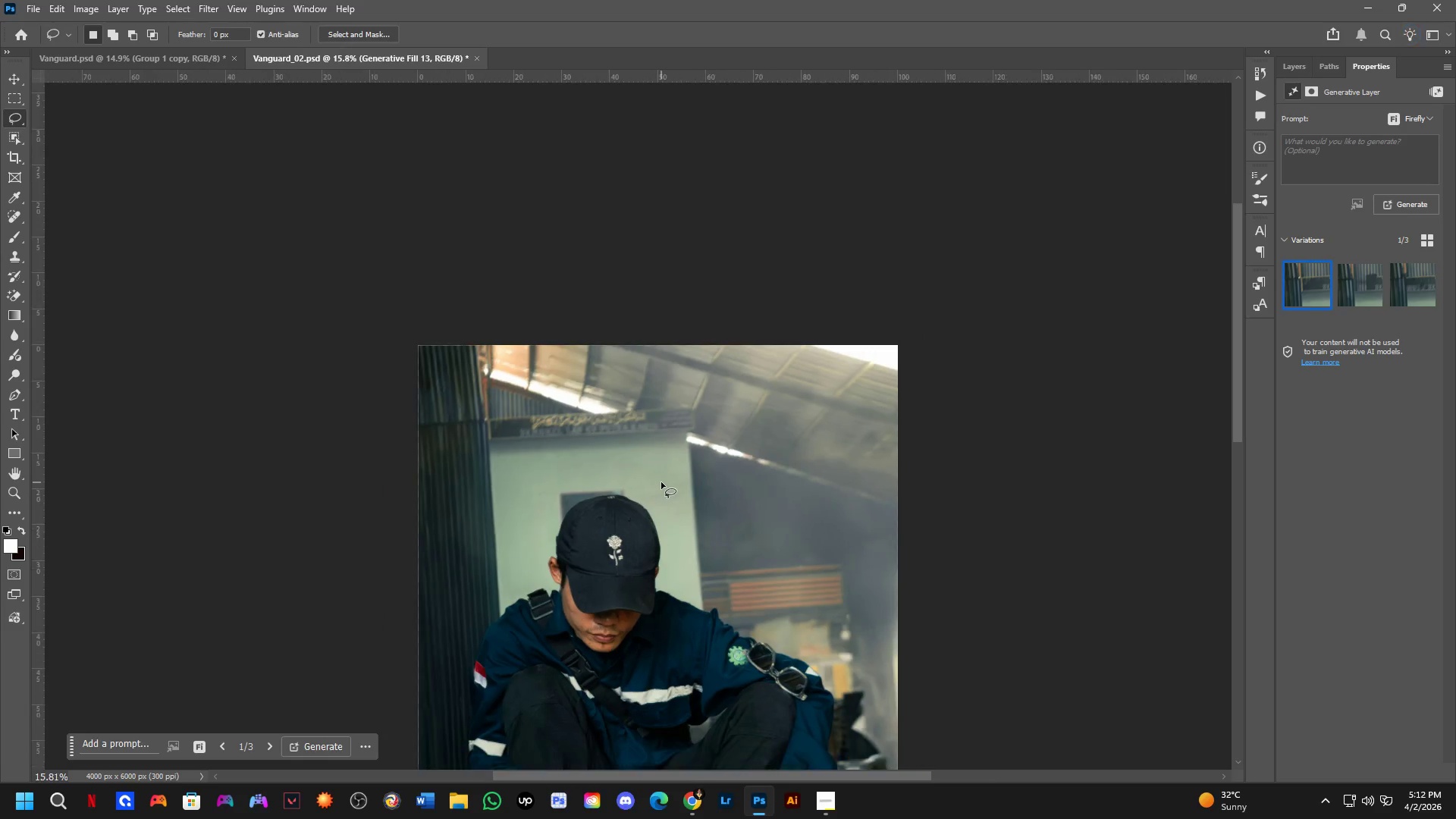 
double_click([1406, 283])
 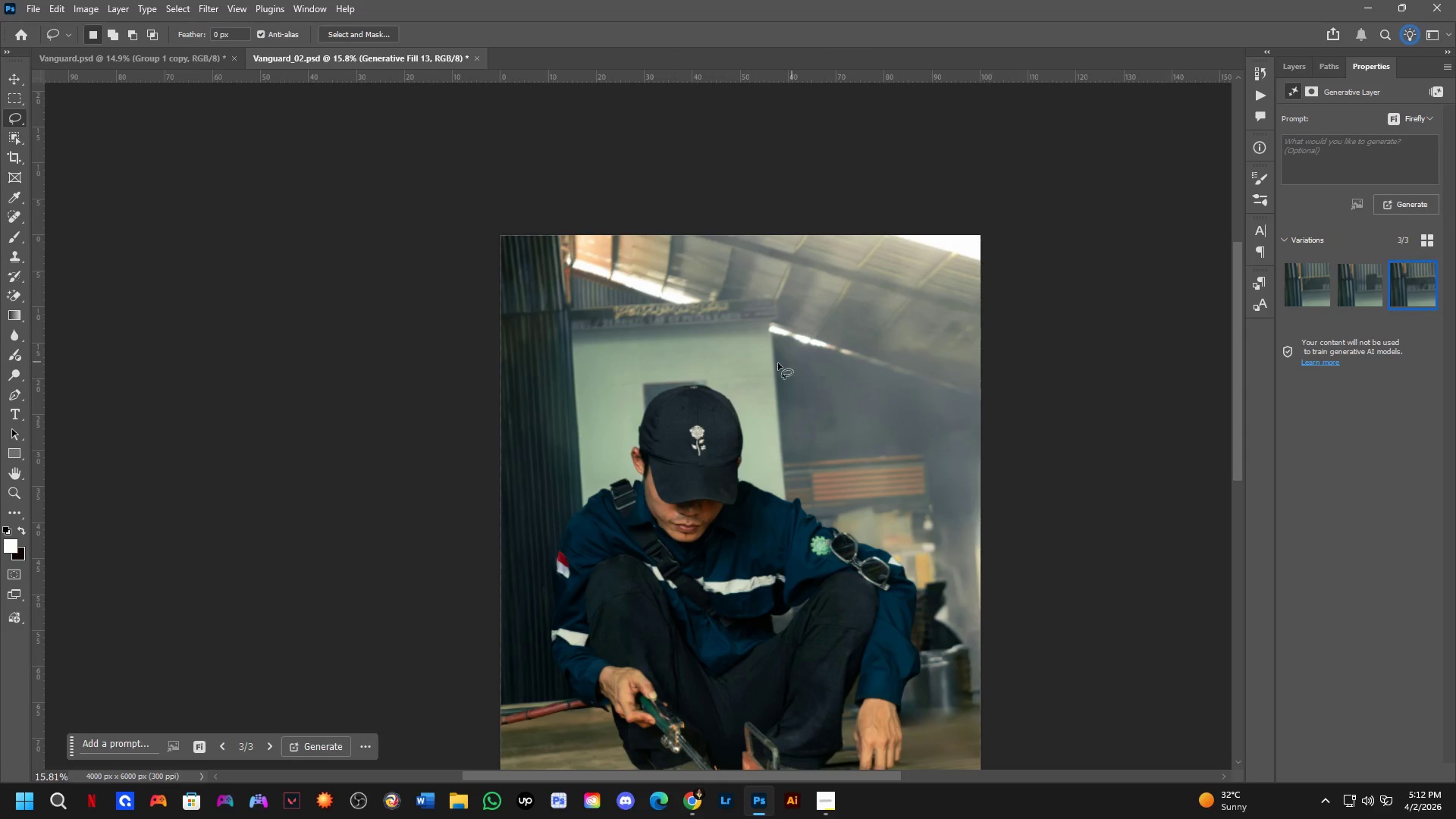 
hold_key(key=Space, duration=1.14)
 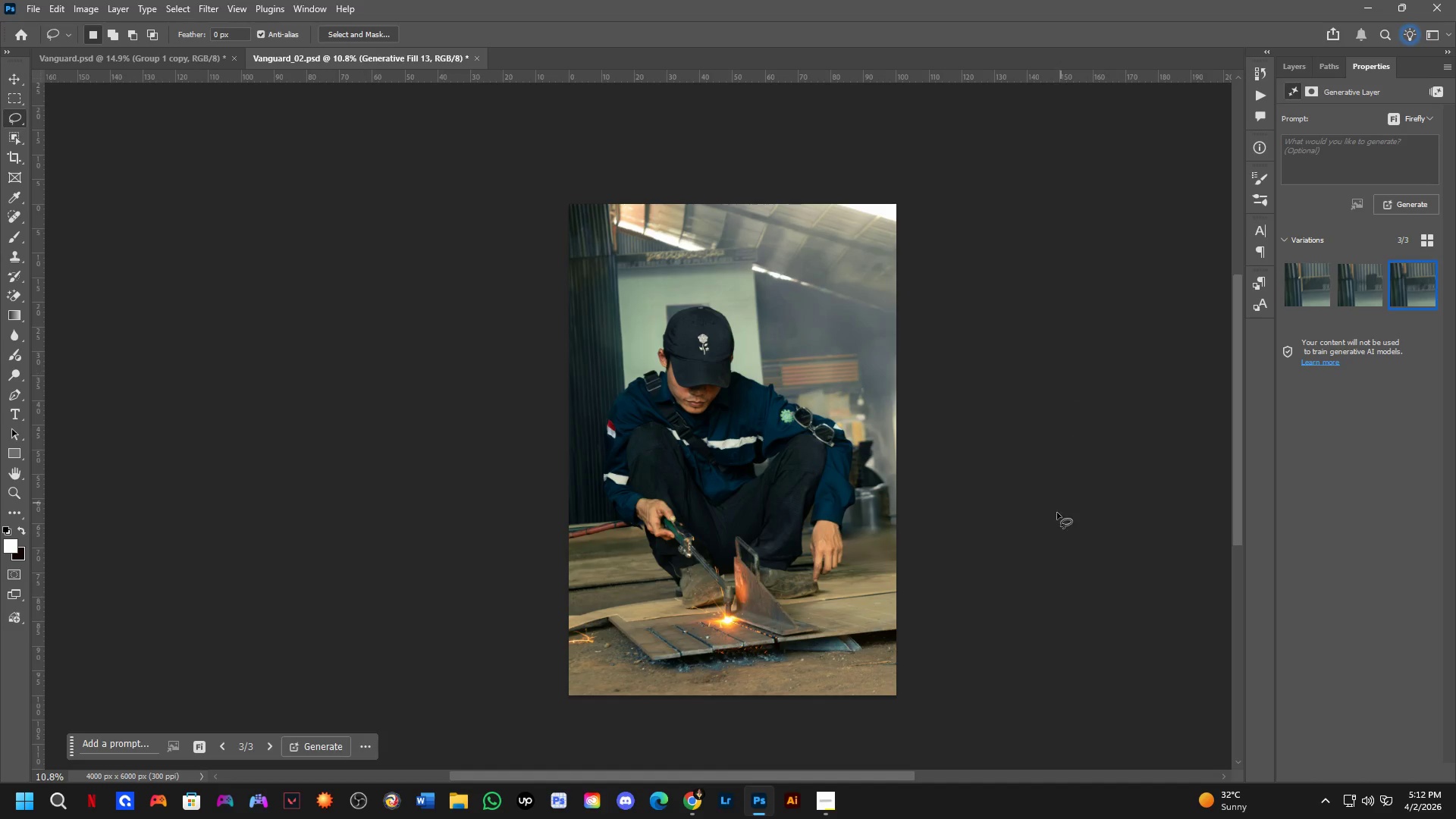 
left_click_drag(start_coordinate=[676, 372], to_coordinate=[699, 315])
 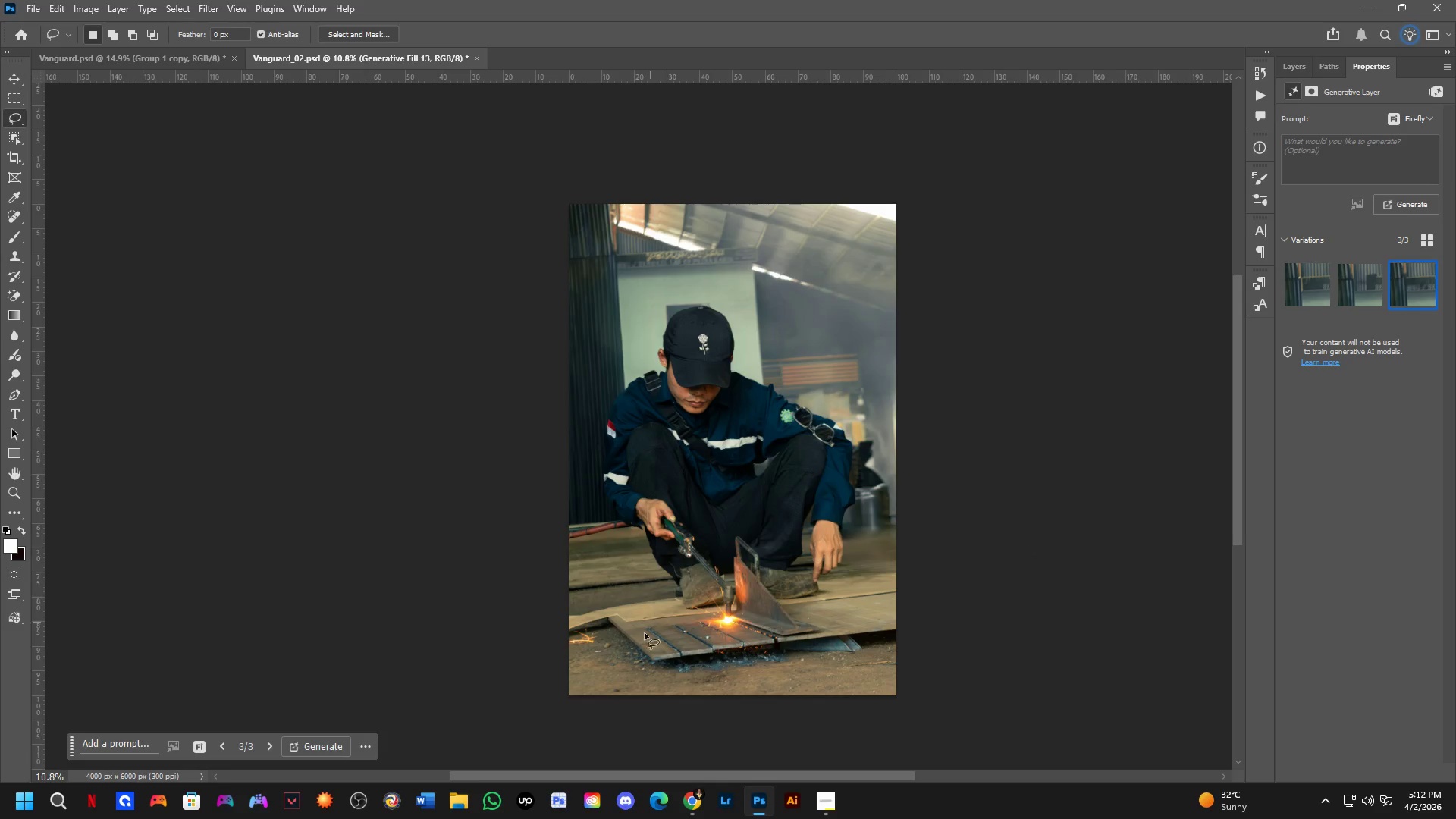 
scroll: coordinate [642, 317], scroll_direction: down, amount: 4.0
 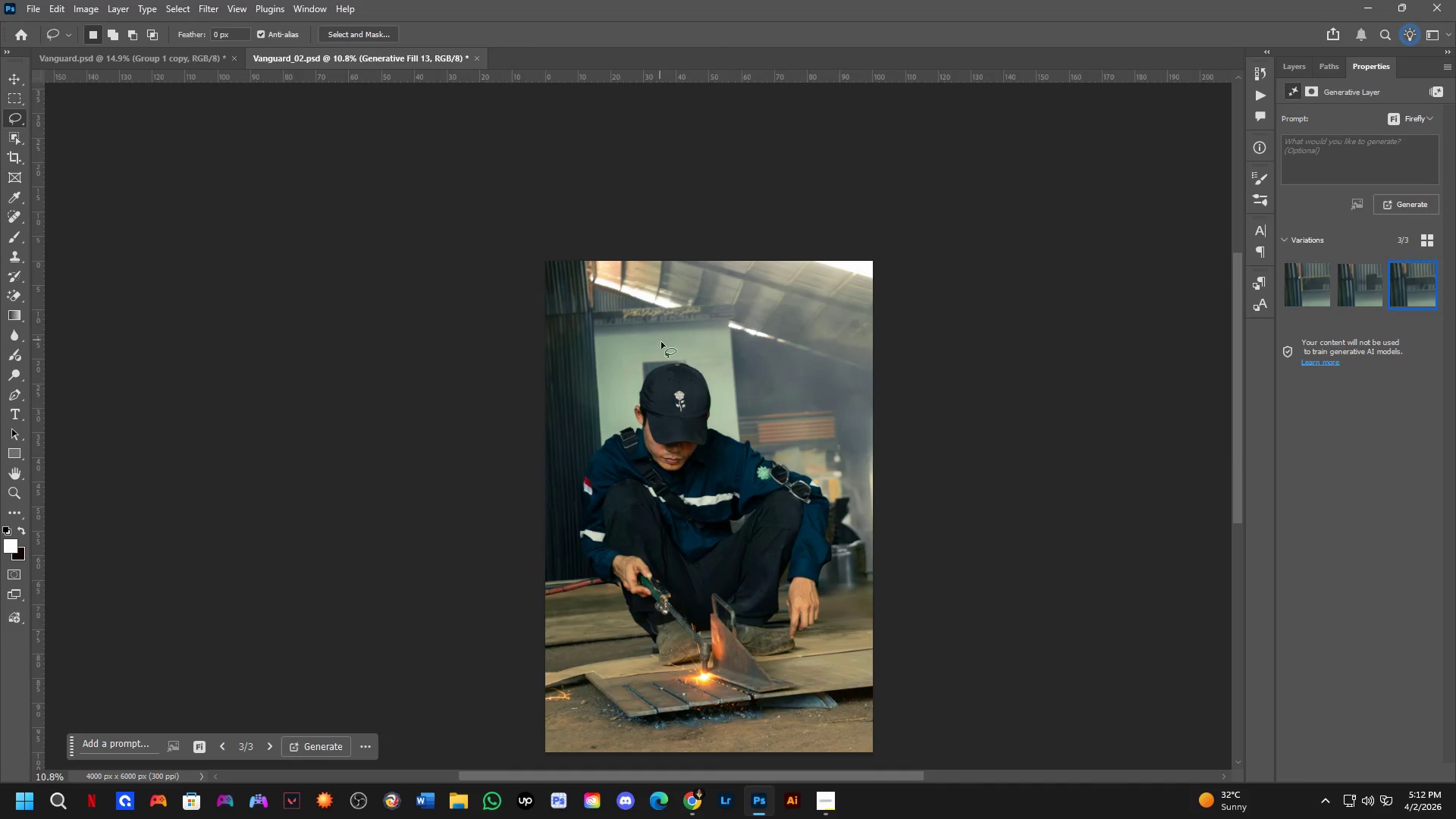 
key(Shift+ShiftLeft)
 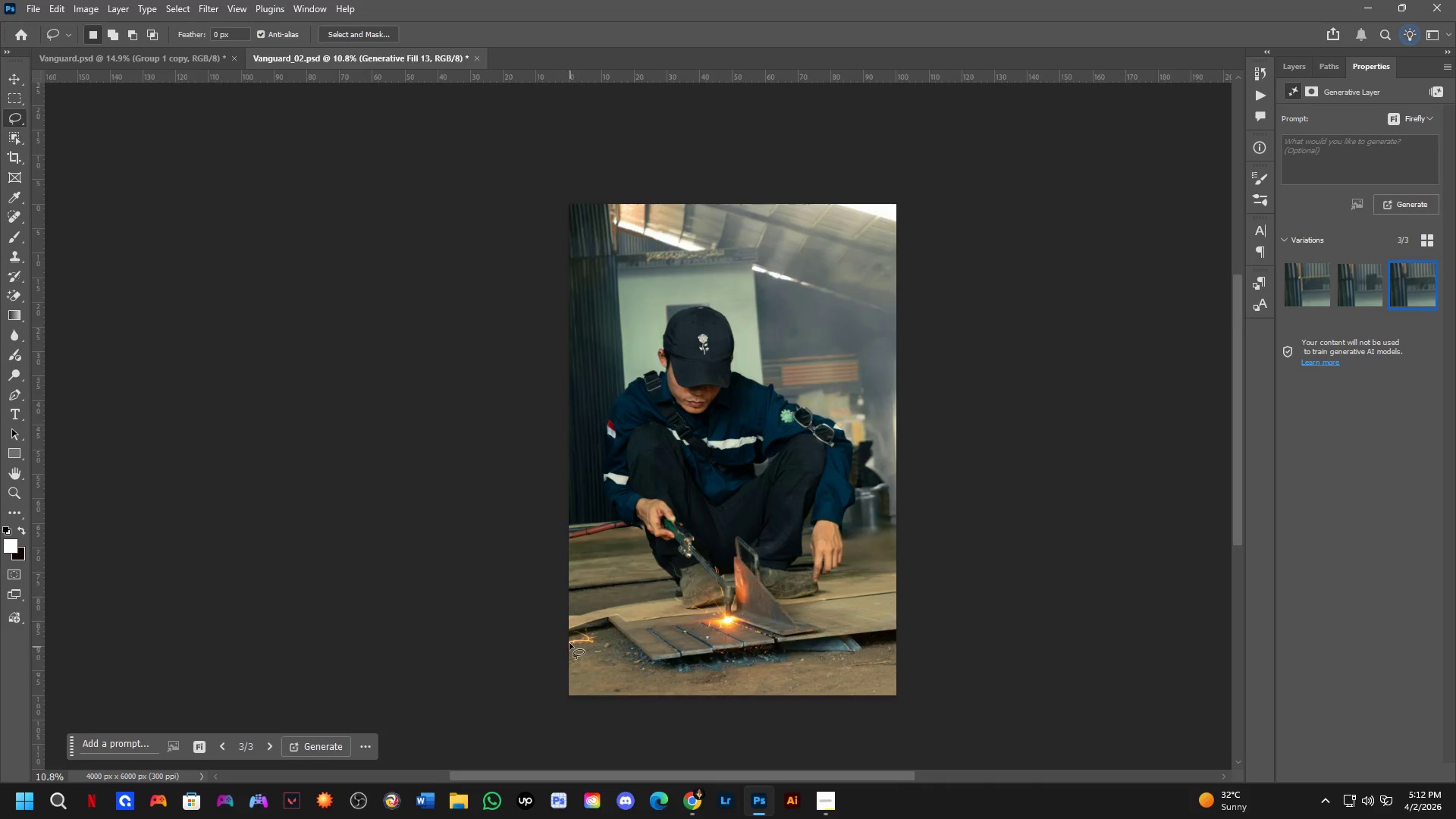 
hold_key(key=Space, duration=0.66)
 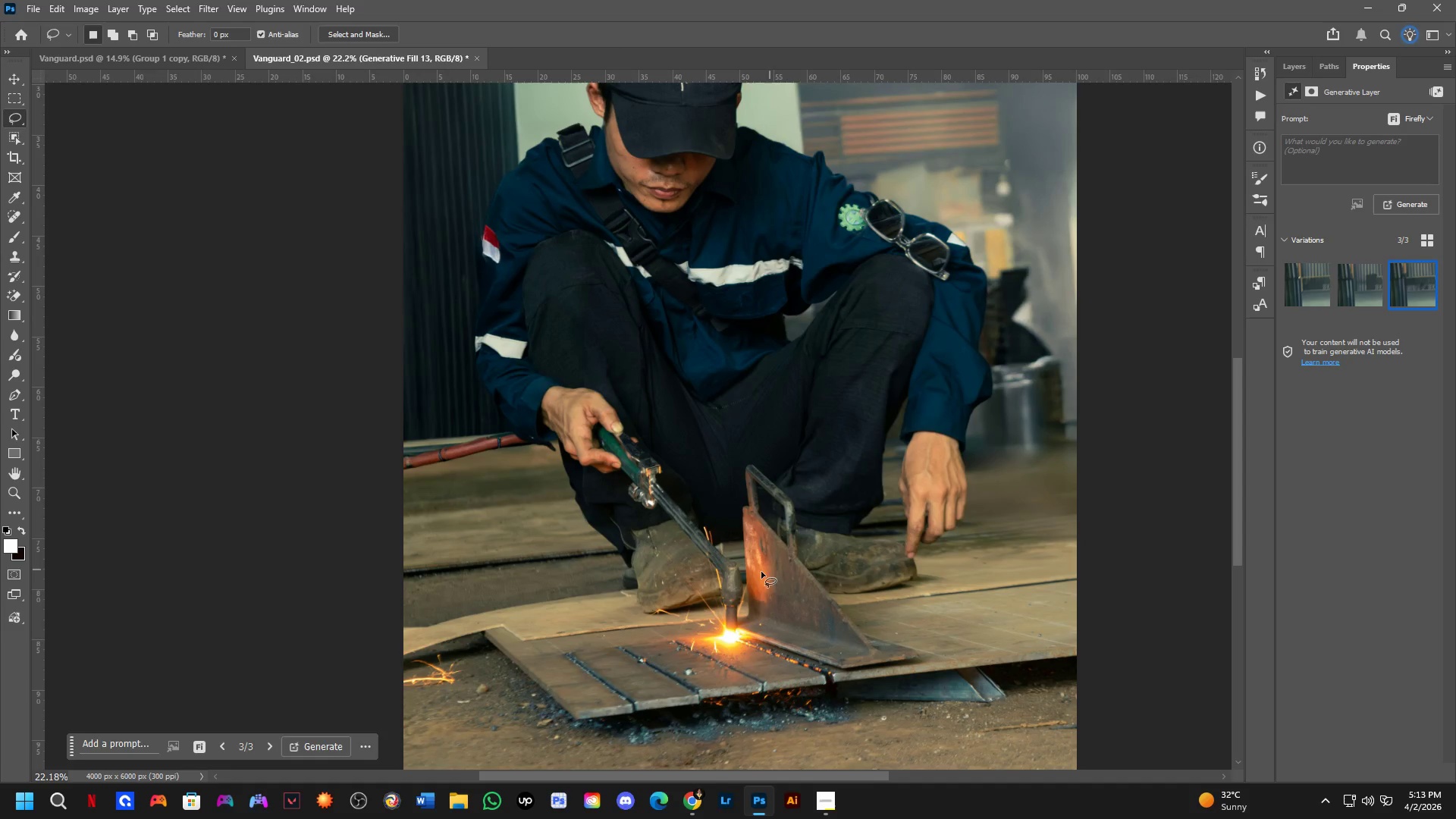 
left_click_drag(start_coordinate=[1019, 529], to_coordinate=[858, 515])
 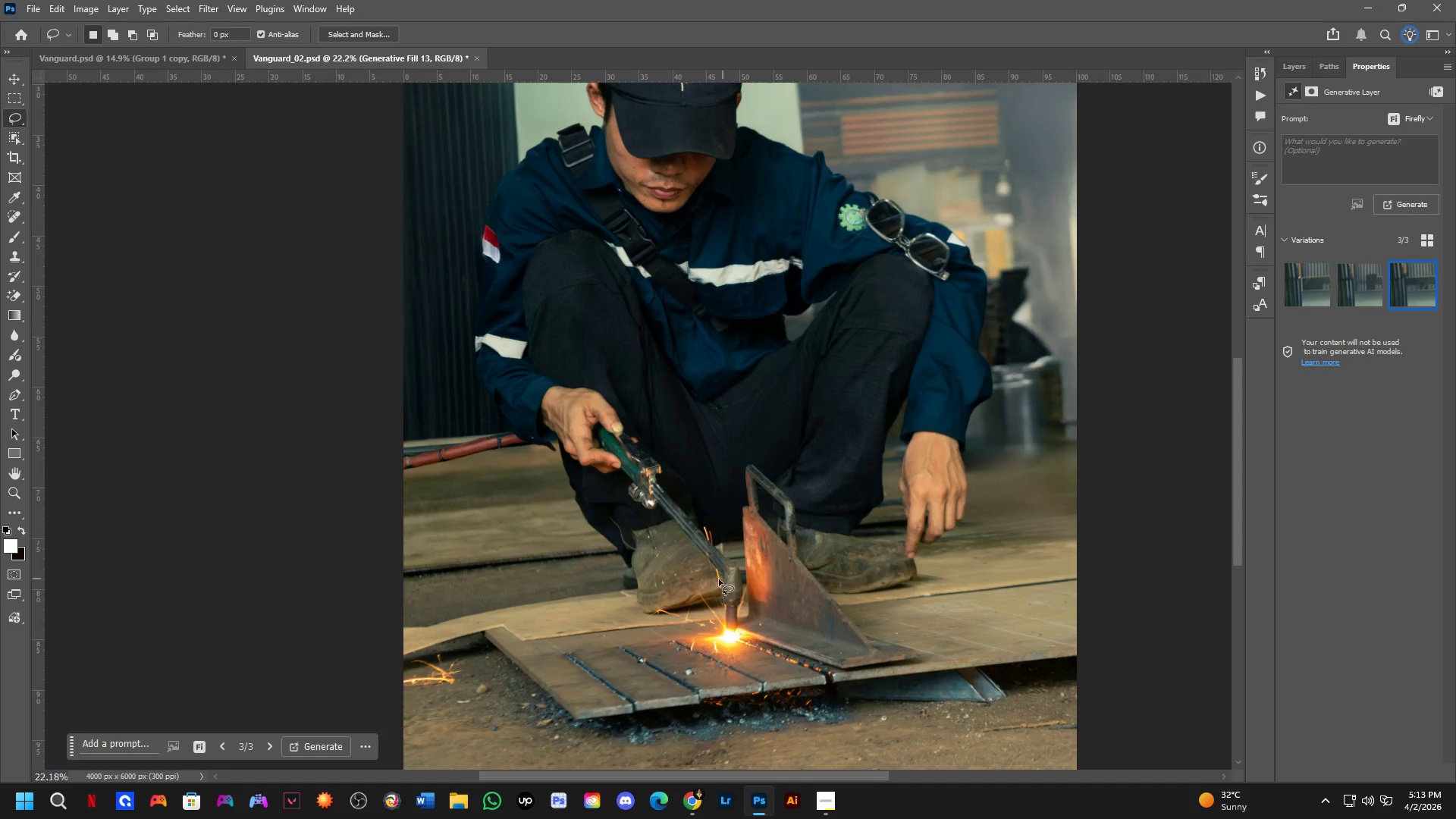 
scroll: coordinate [735, 480], scroll_direction: up, amount: 5.0
 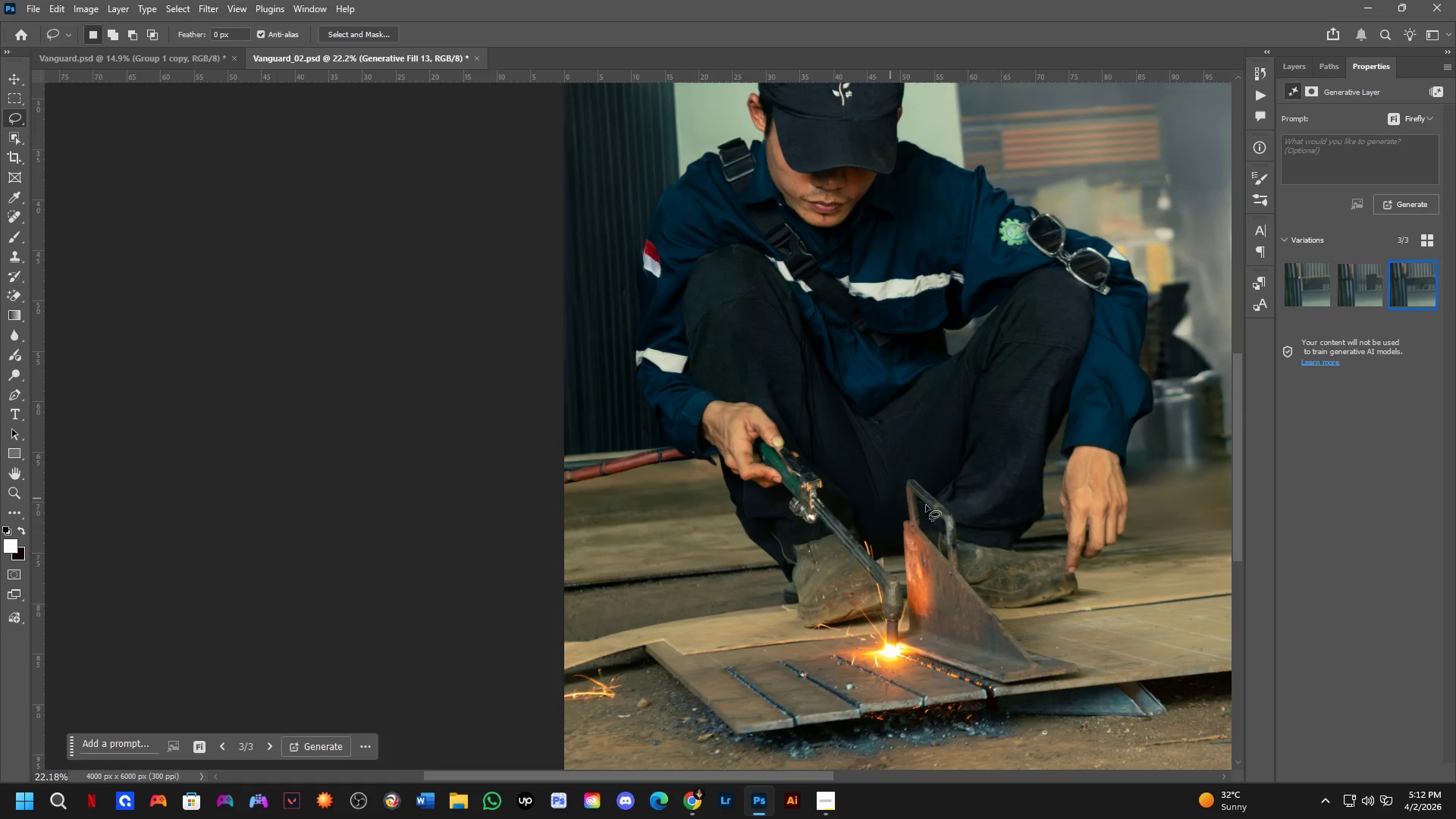 
hold_key(key=ShiftLeft, duration=1.22)
scroll: coordinate [619, 602], scroll_direction: up, amount: 3.0
 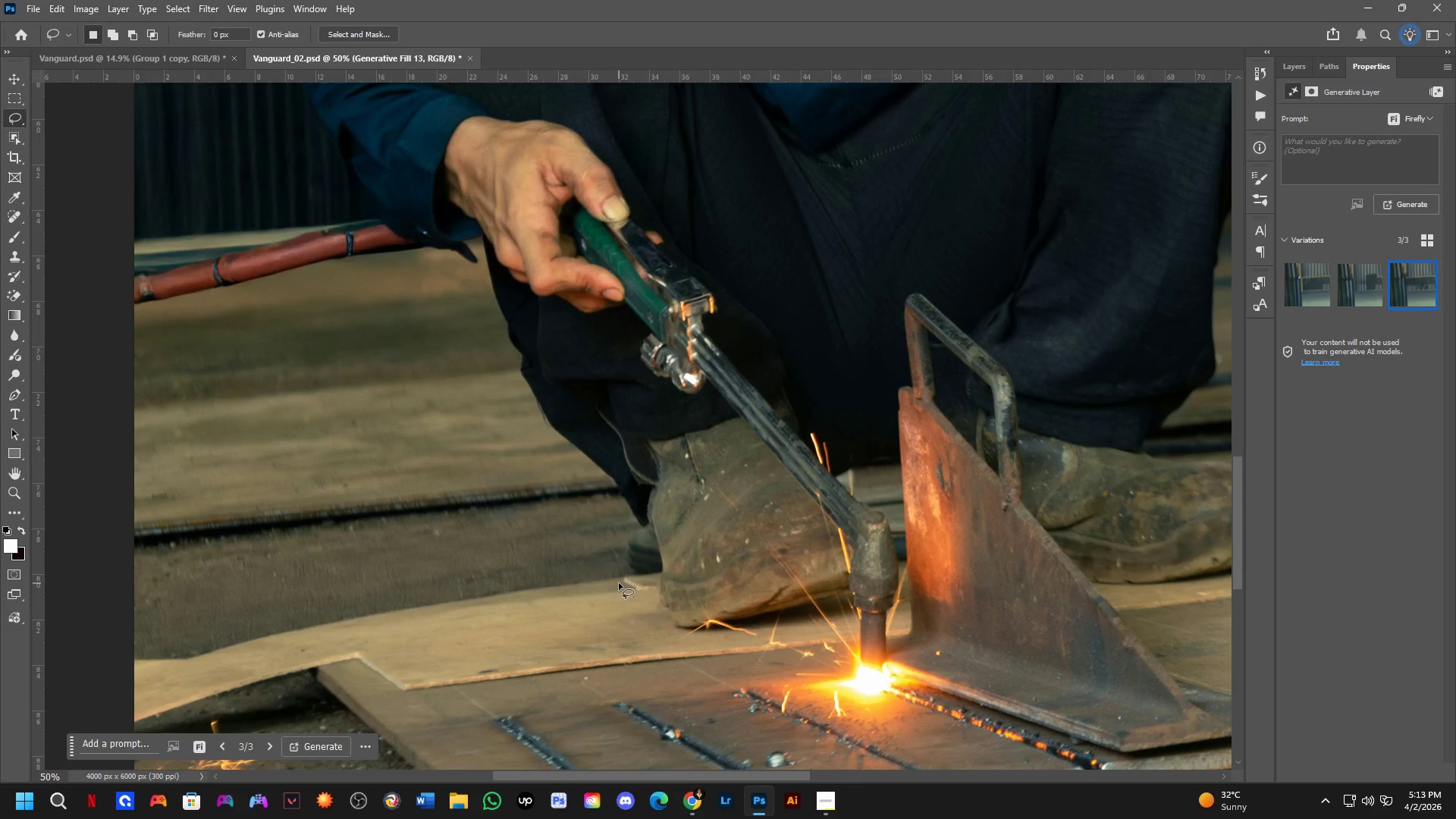 
key(Shift+ShiftLeft)
 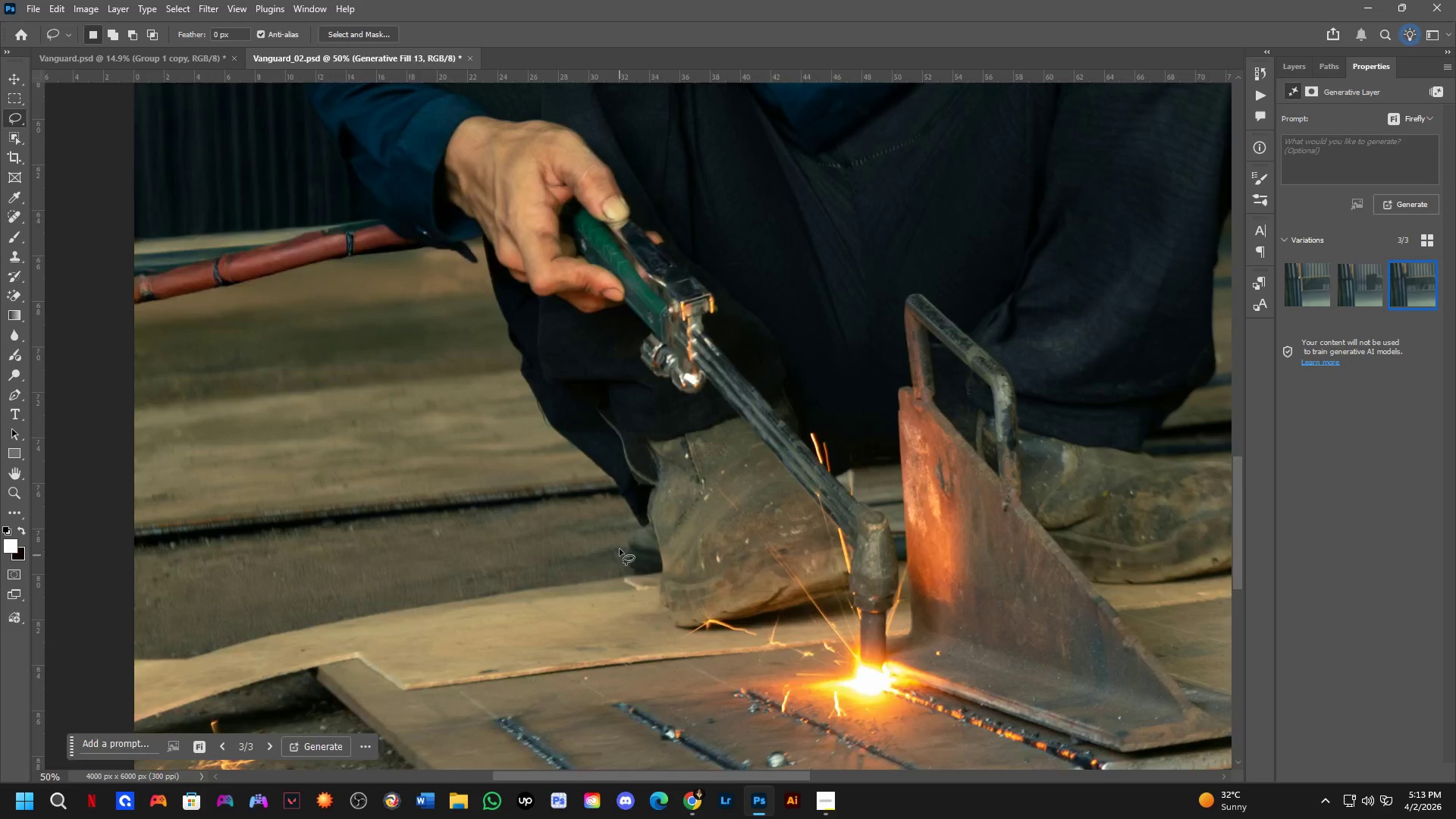 
key(Shift+ShiftLeft)
 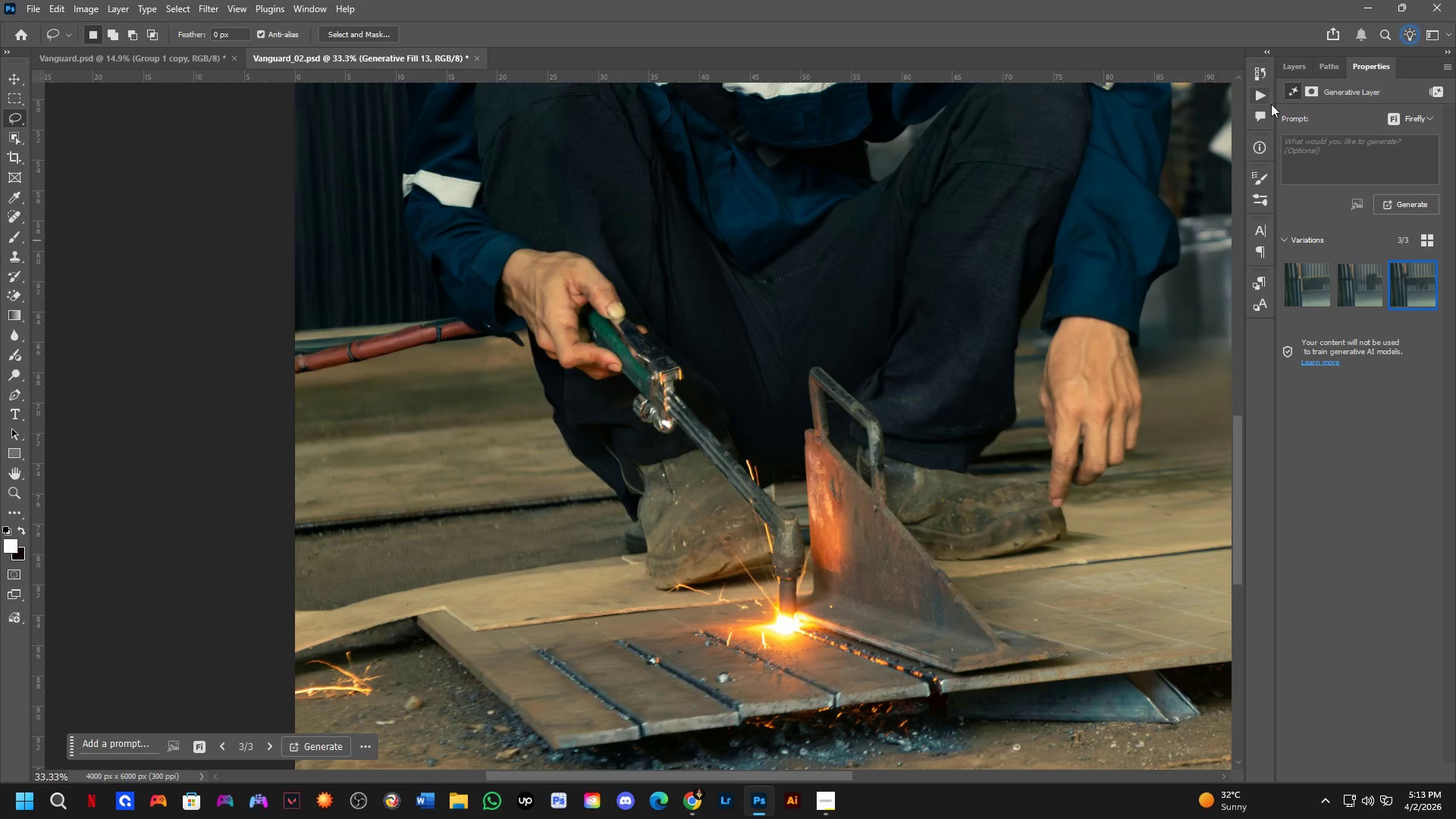 
scroll: coordinate [619, 528], scroll_direction: down, amount: 1.0
 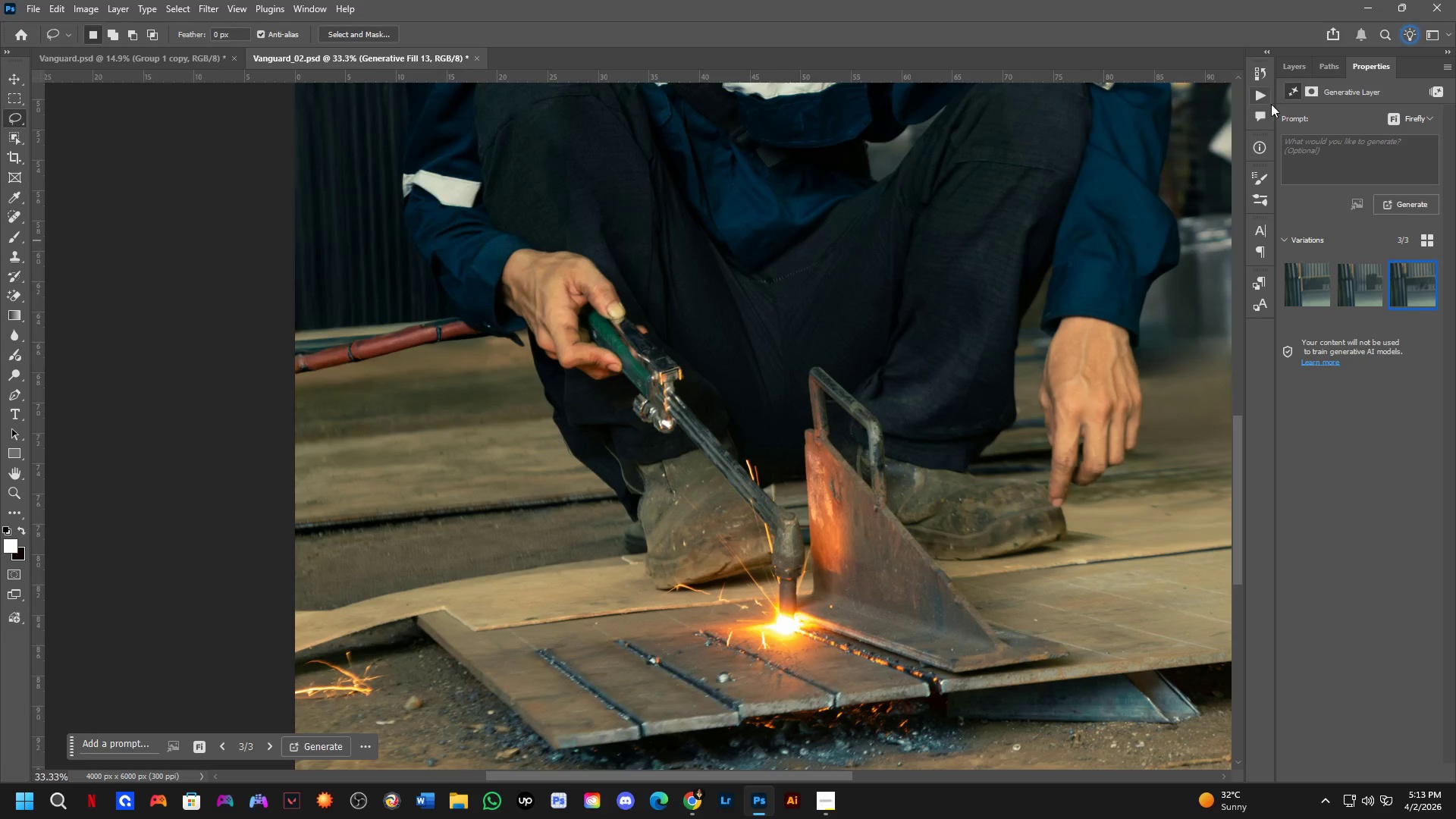 
left_click([1293, 61])
 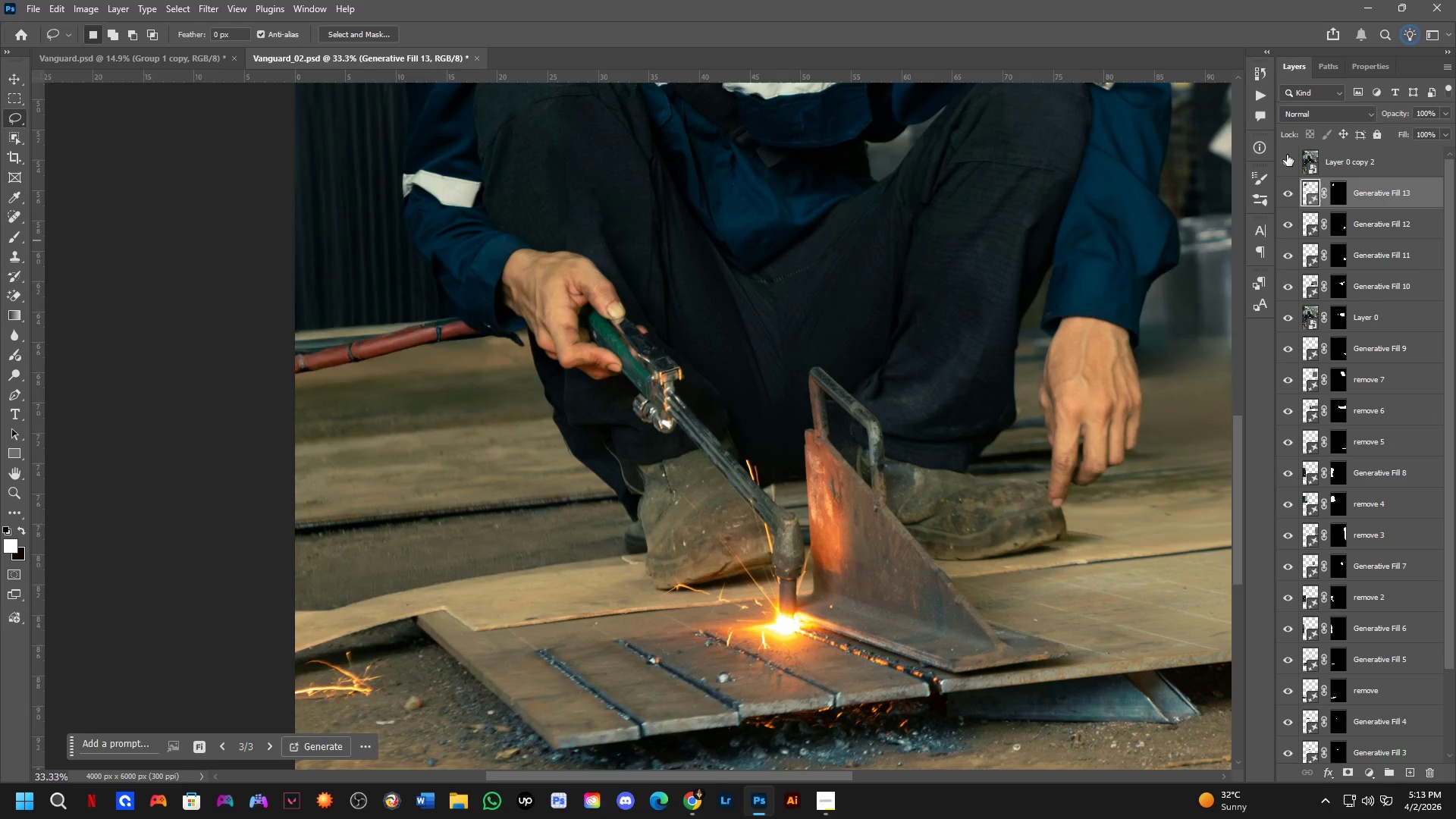 
double_click([1287, 155])
 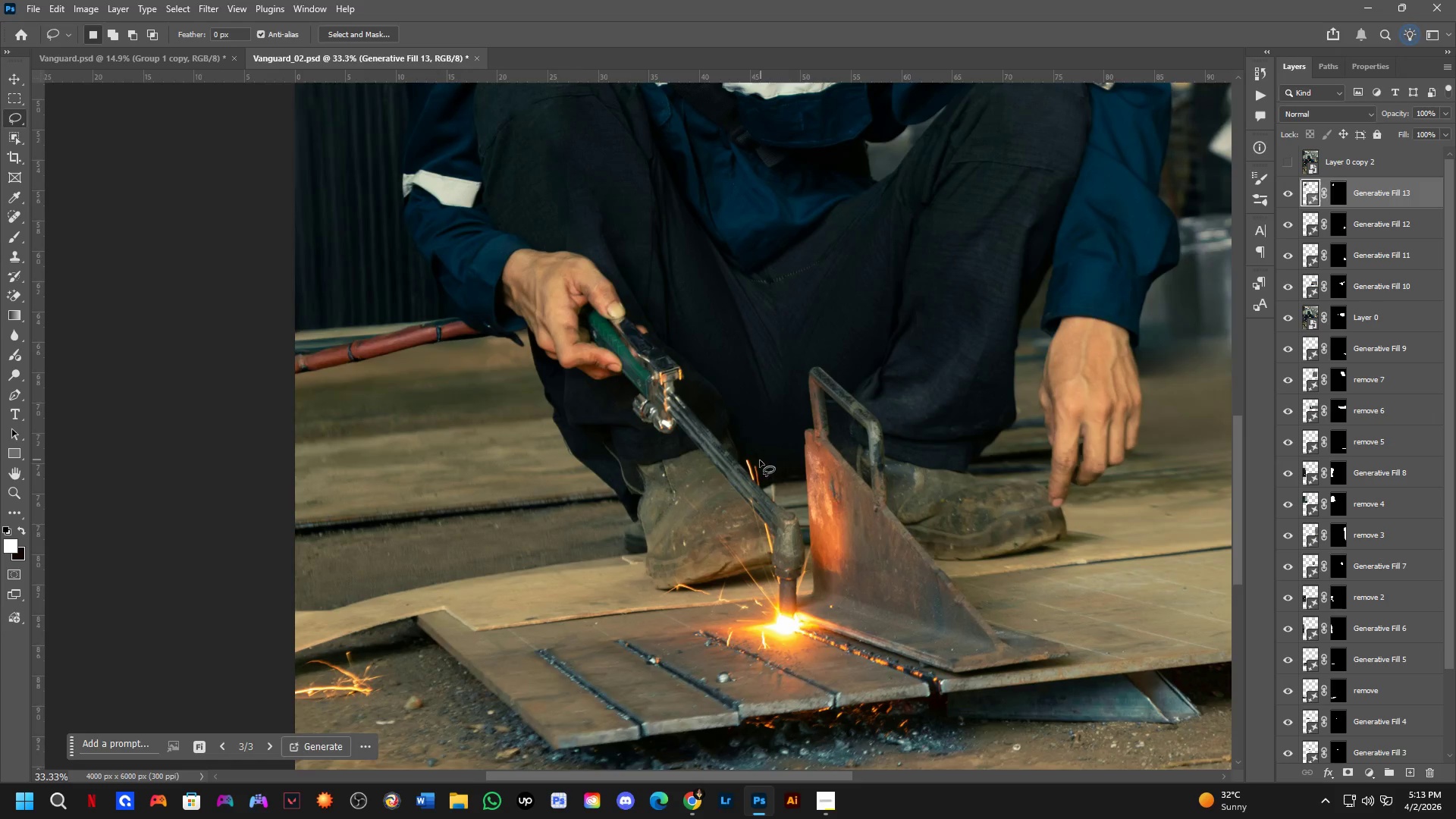 
scroll: coordinate [642, 529], scroll_direction: up, amount: 4.0
 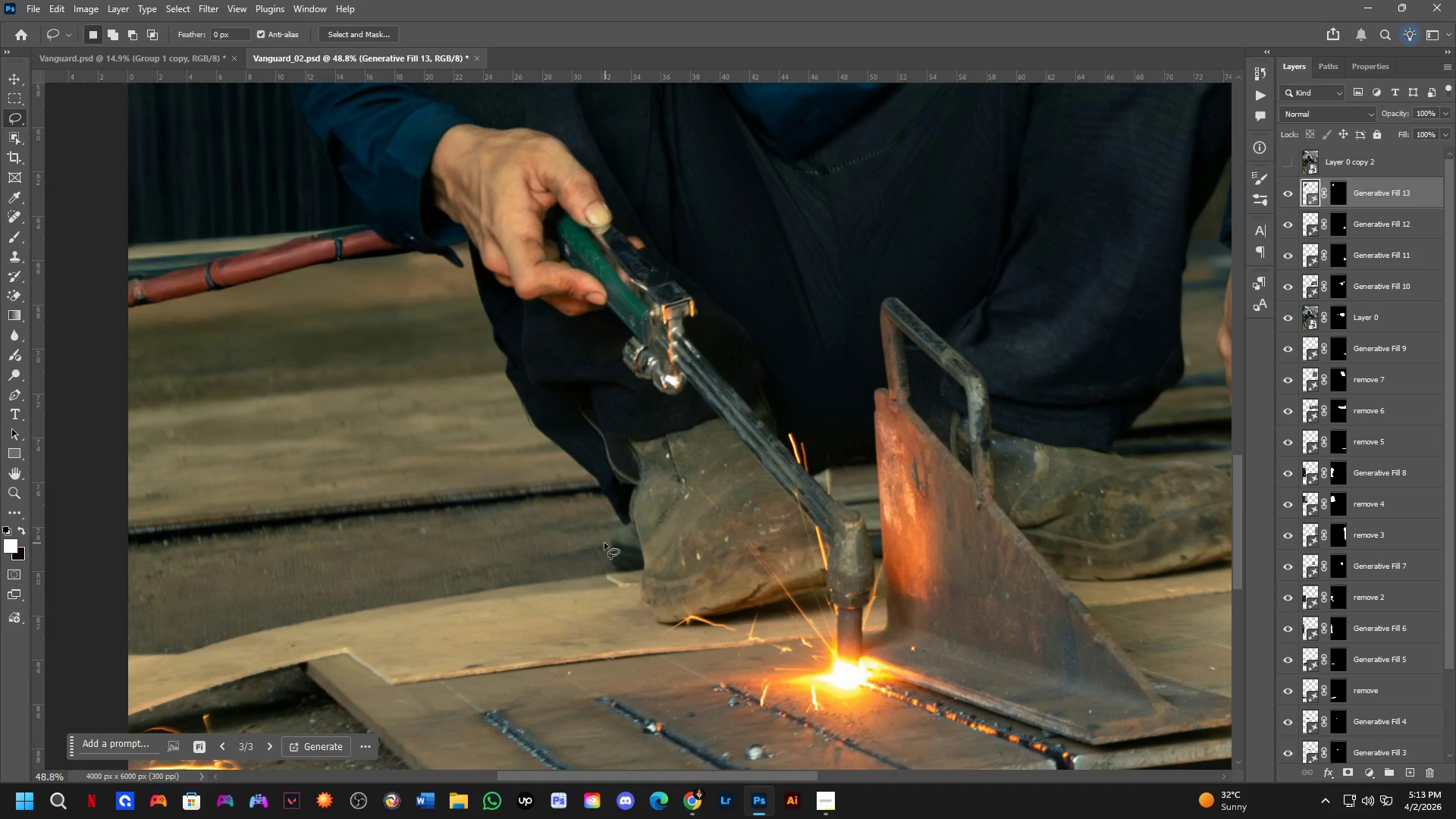 
left_click_drag(start_coordinate=[600, 541], to_coordinate=[614, 526])
 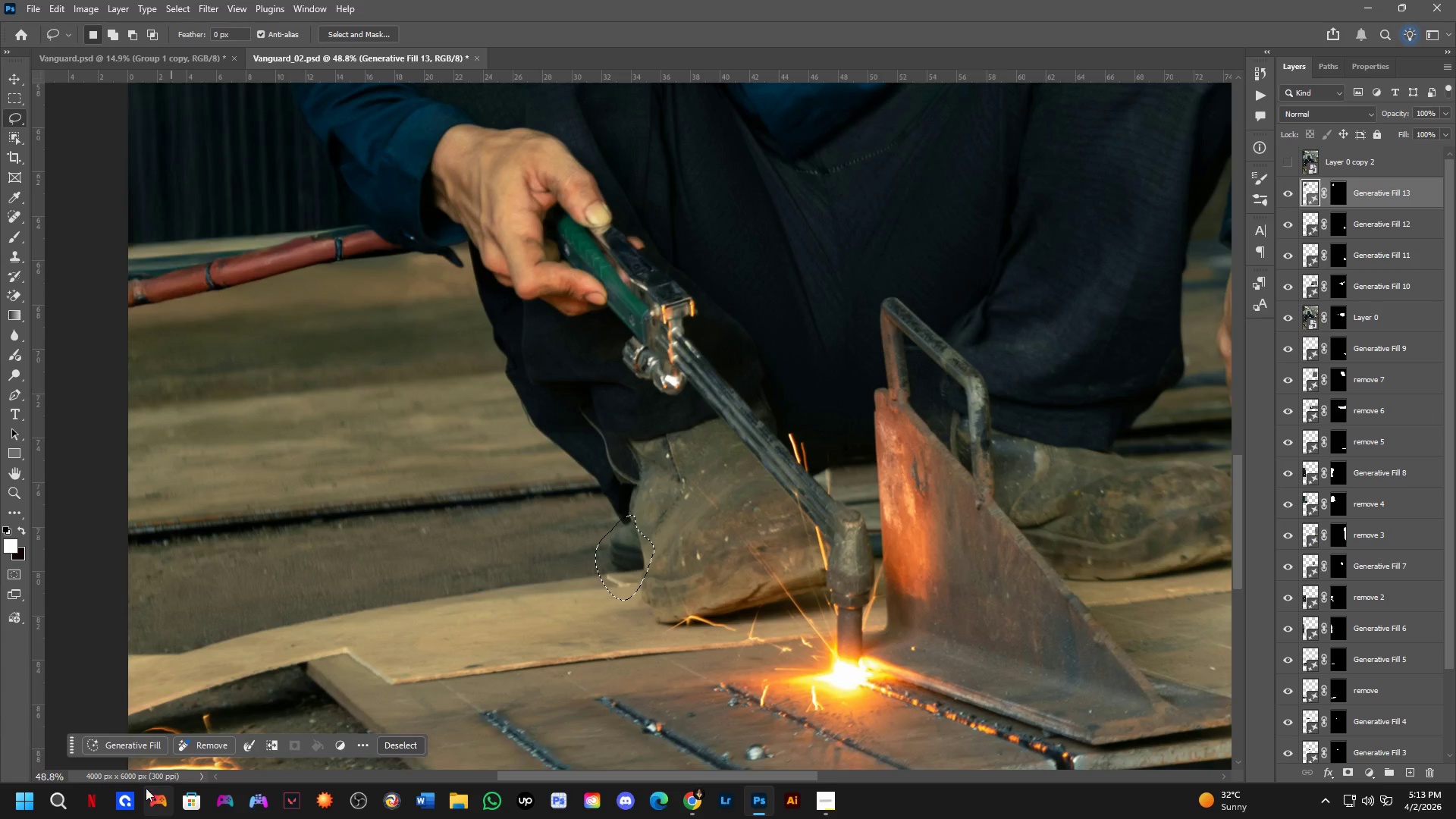 
left_click([143, 743])
 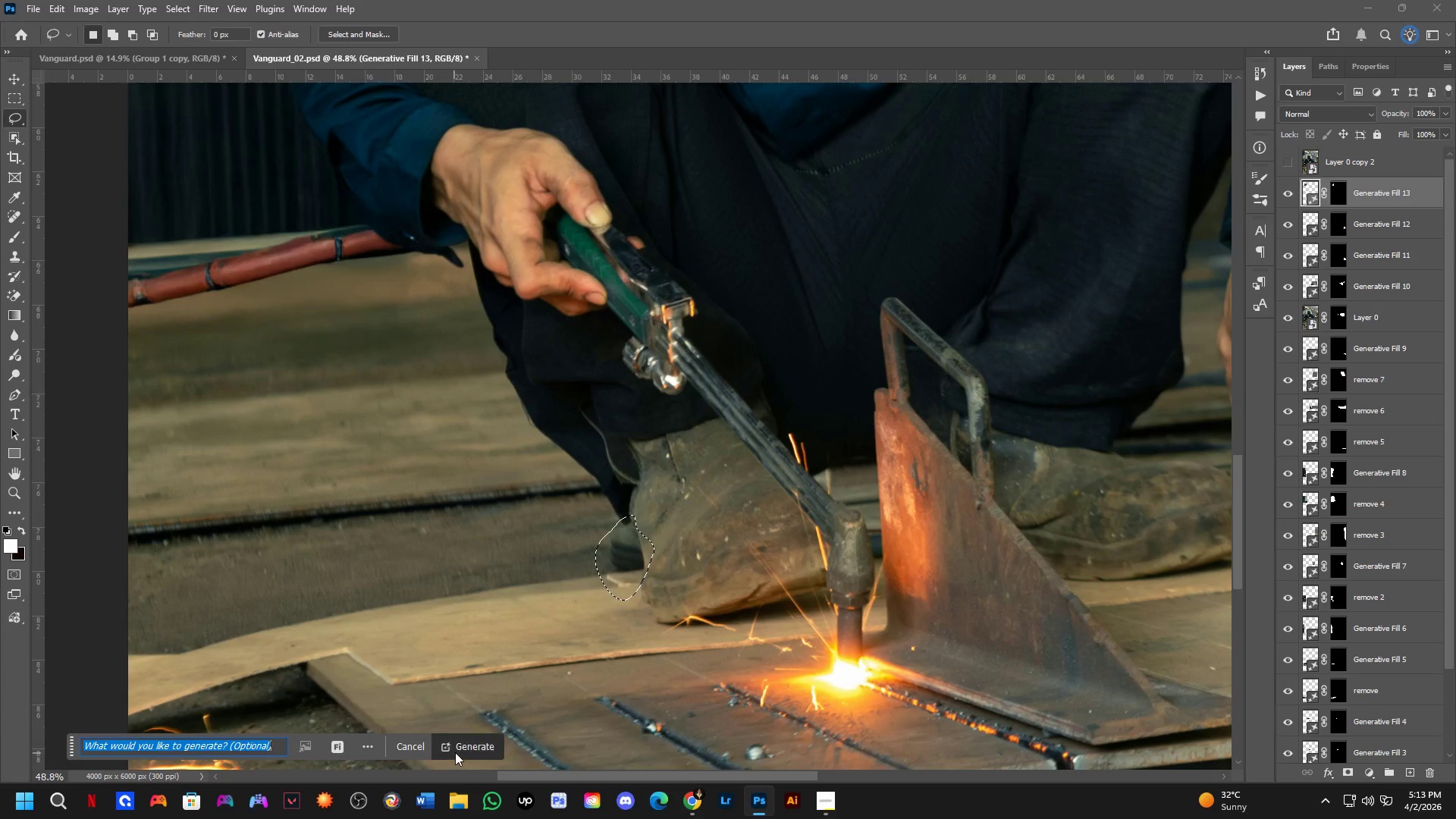 
left_click([463, 748])
 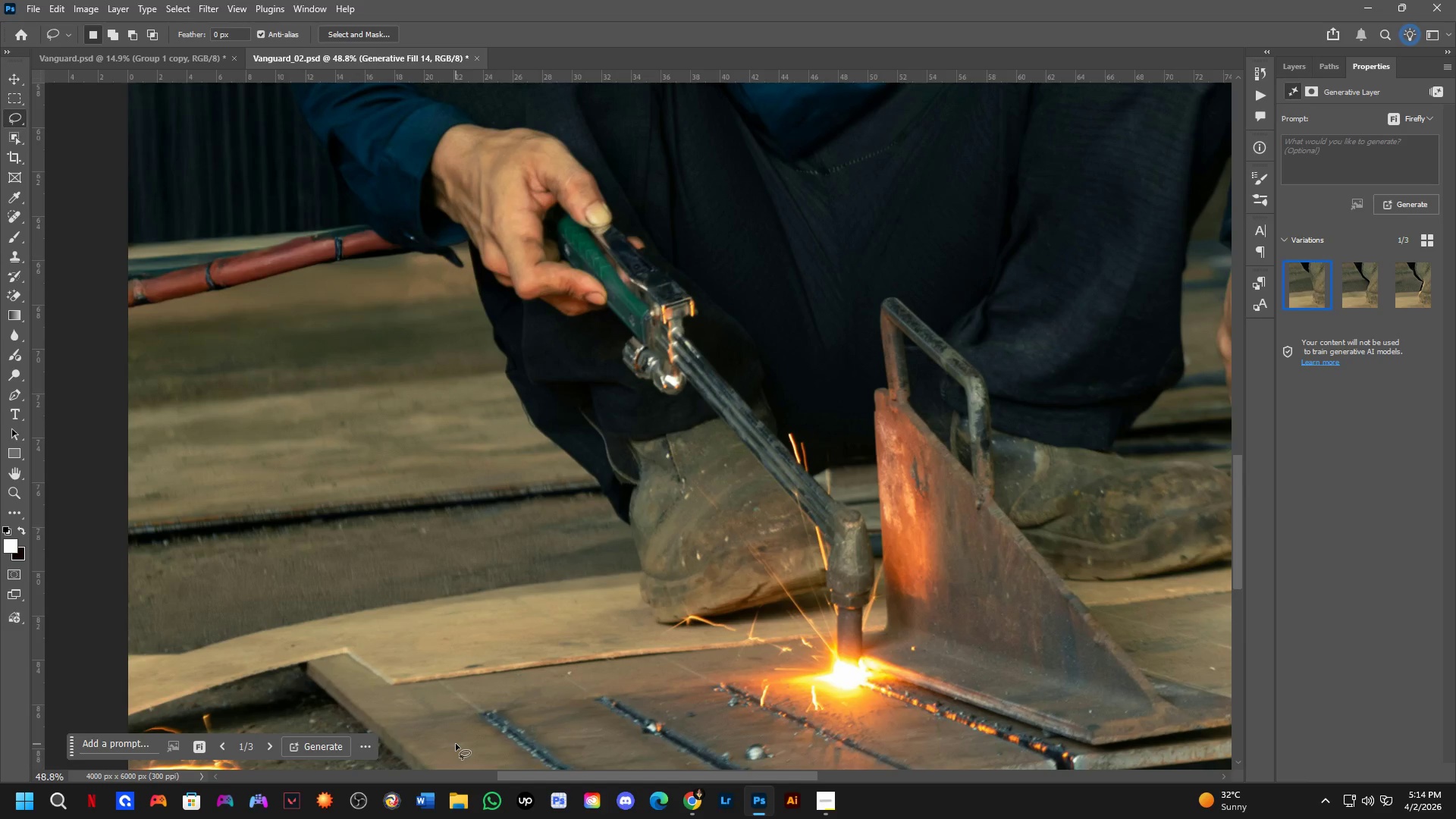 
wait(78.28)
 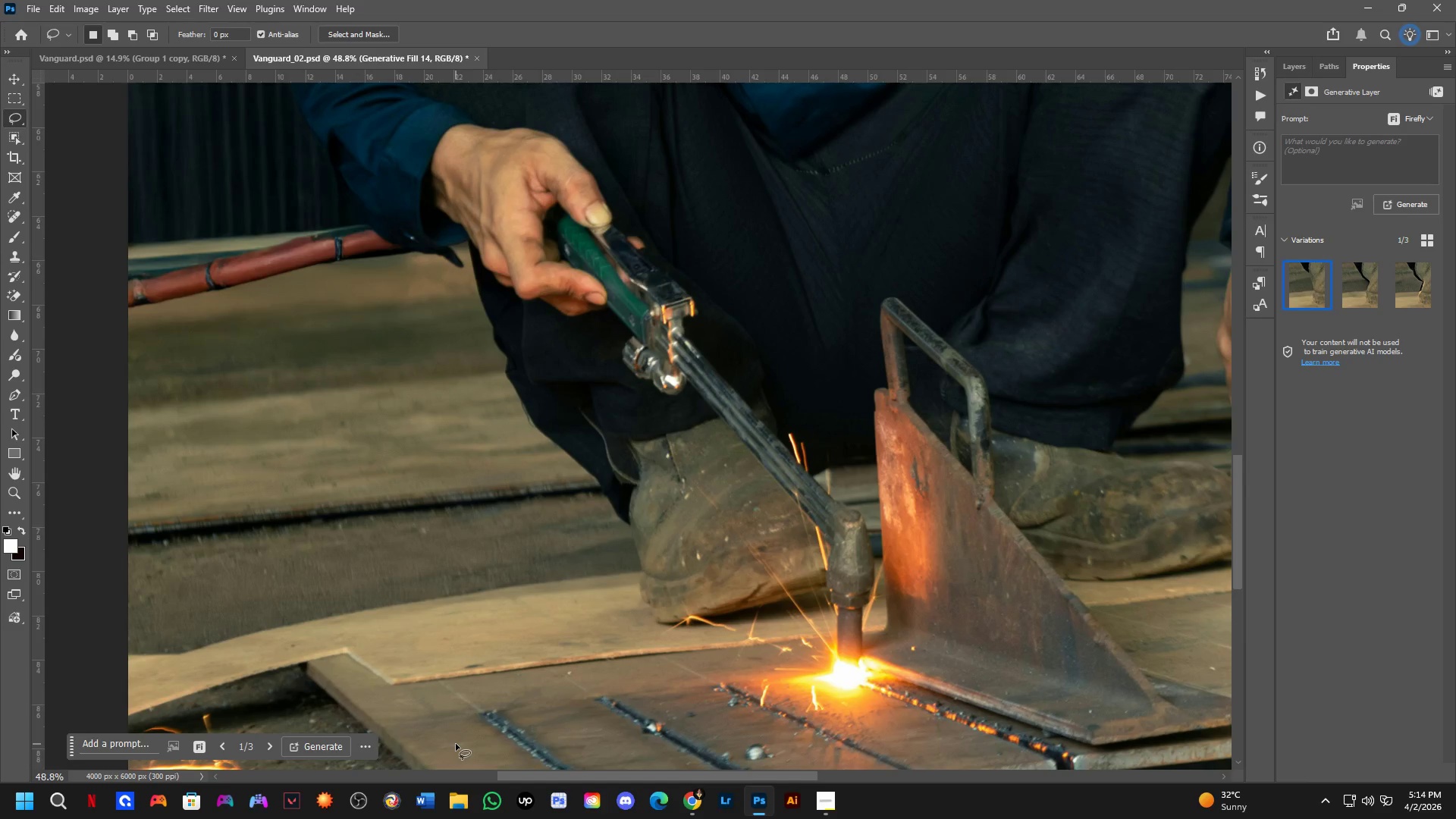 
key(Alt+AltLeft)
 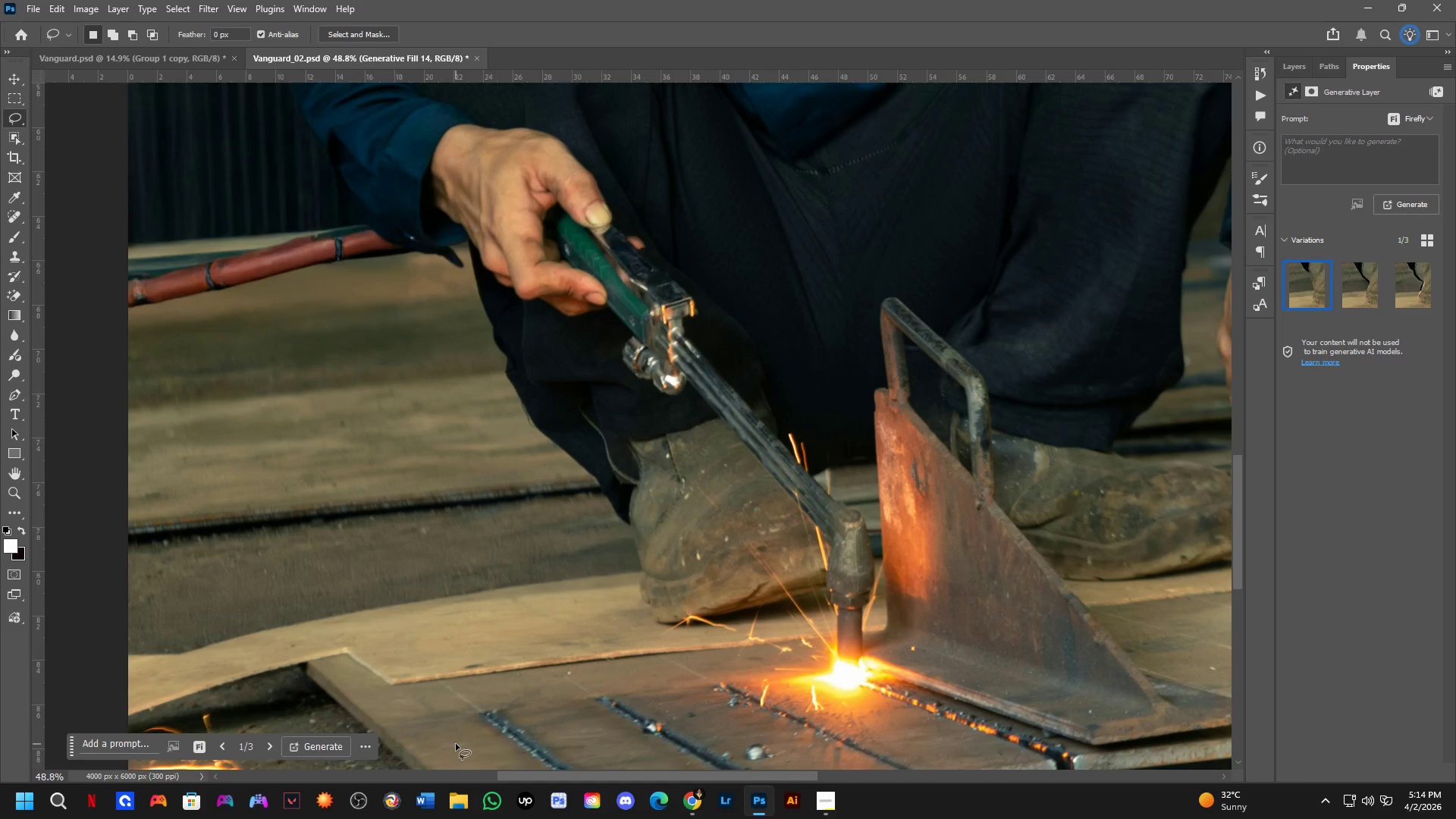 
key(Alt+Tab)